 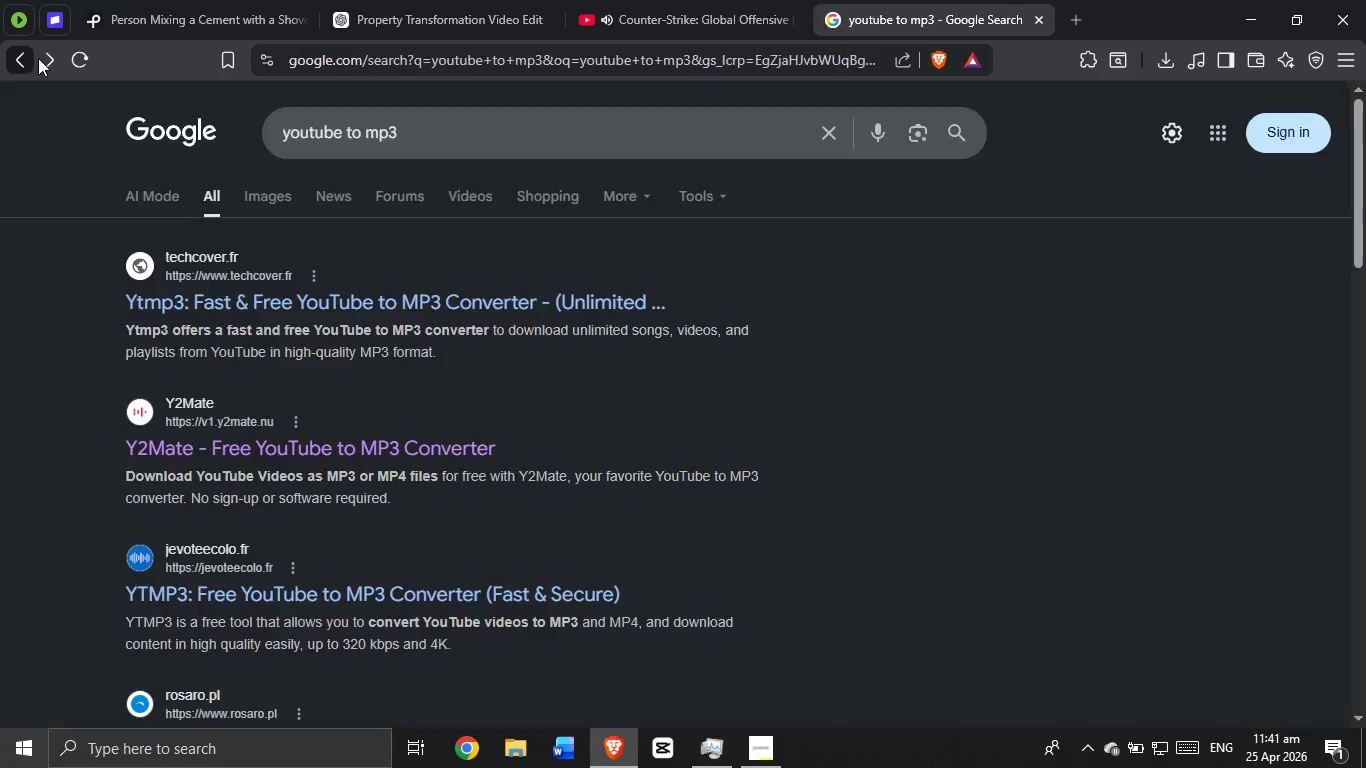 
left_click([46, 57])
 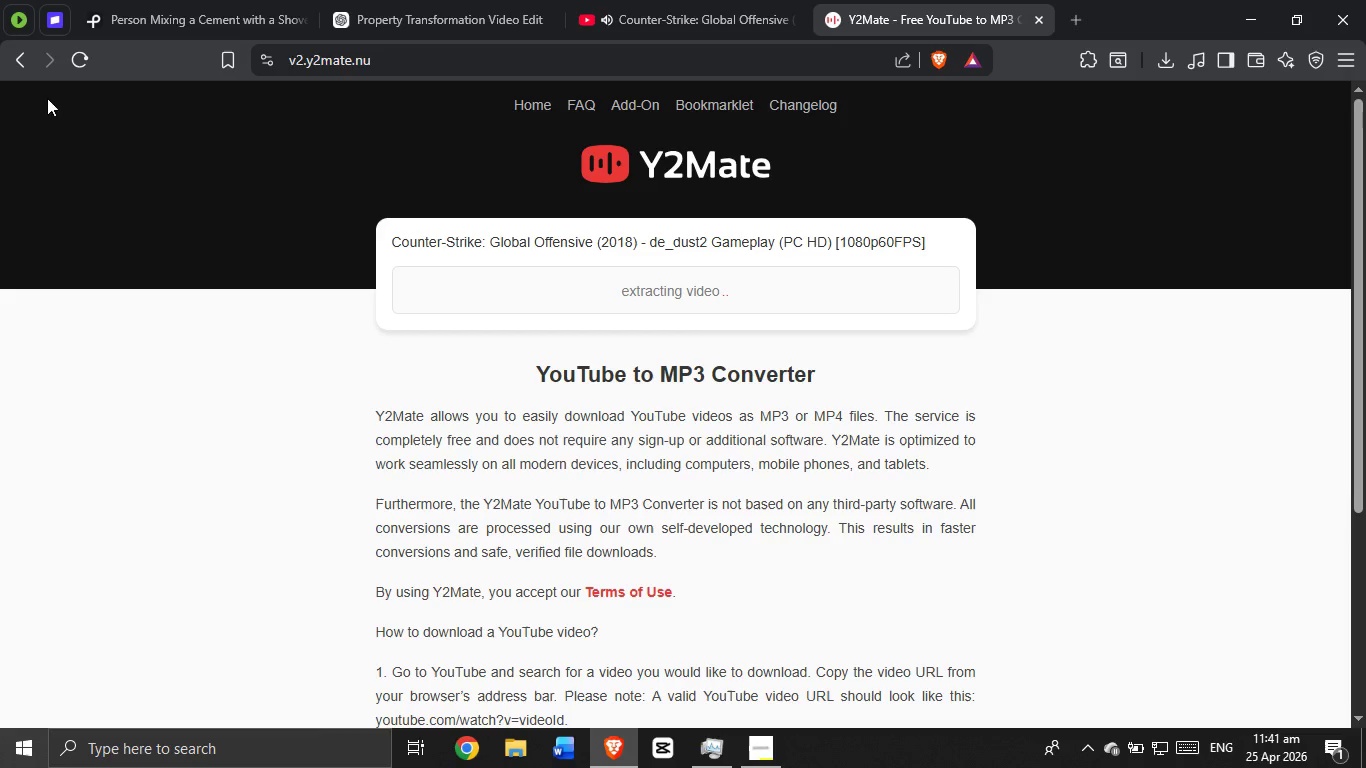 
wait(5.64)
 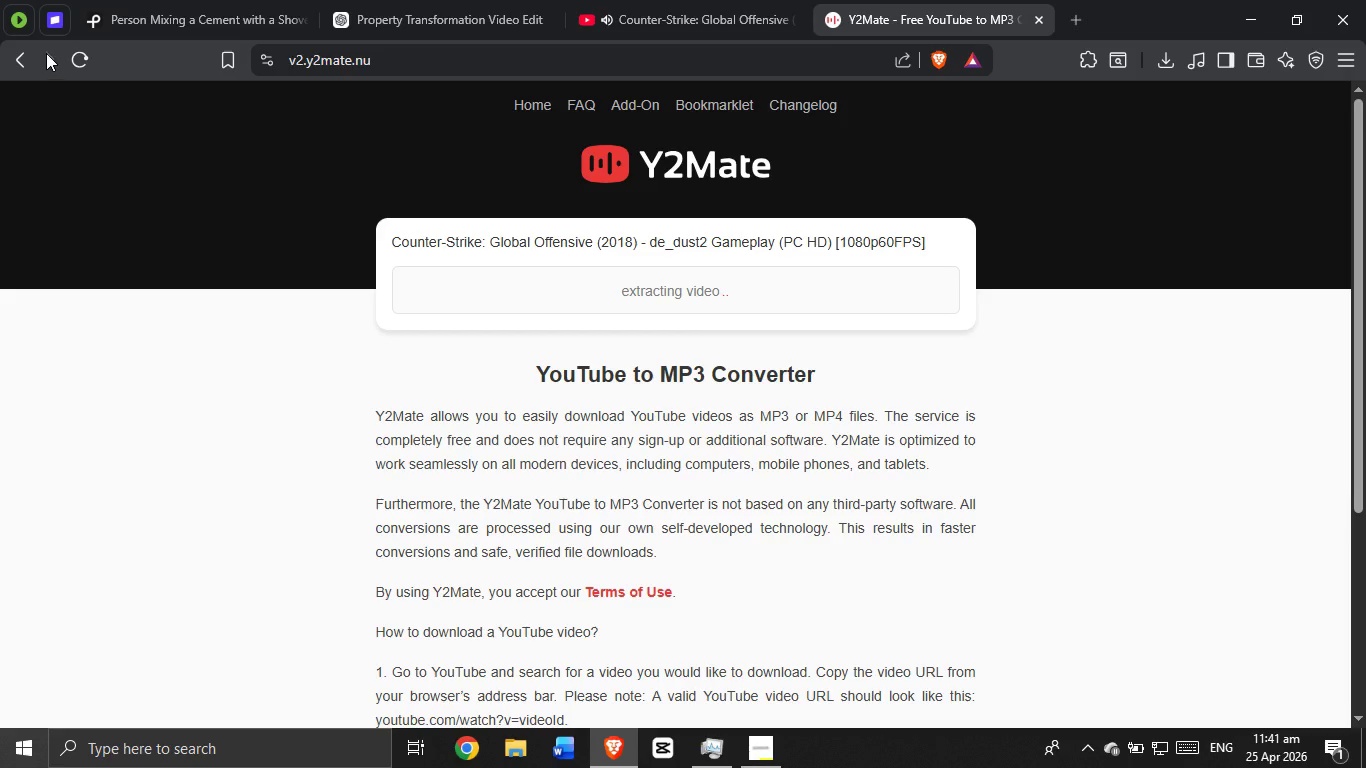 
mouse_move([138, 60])
 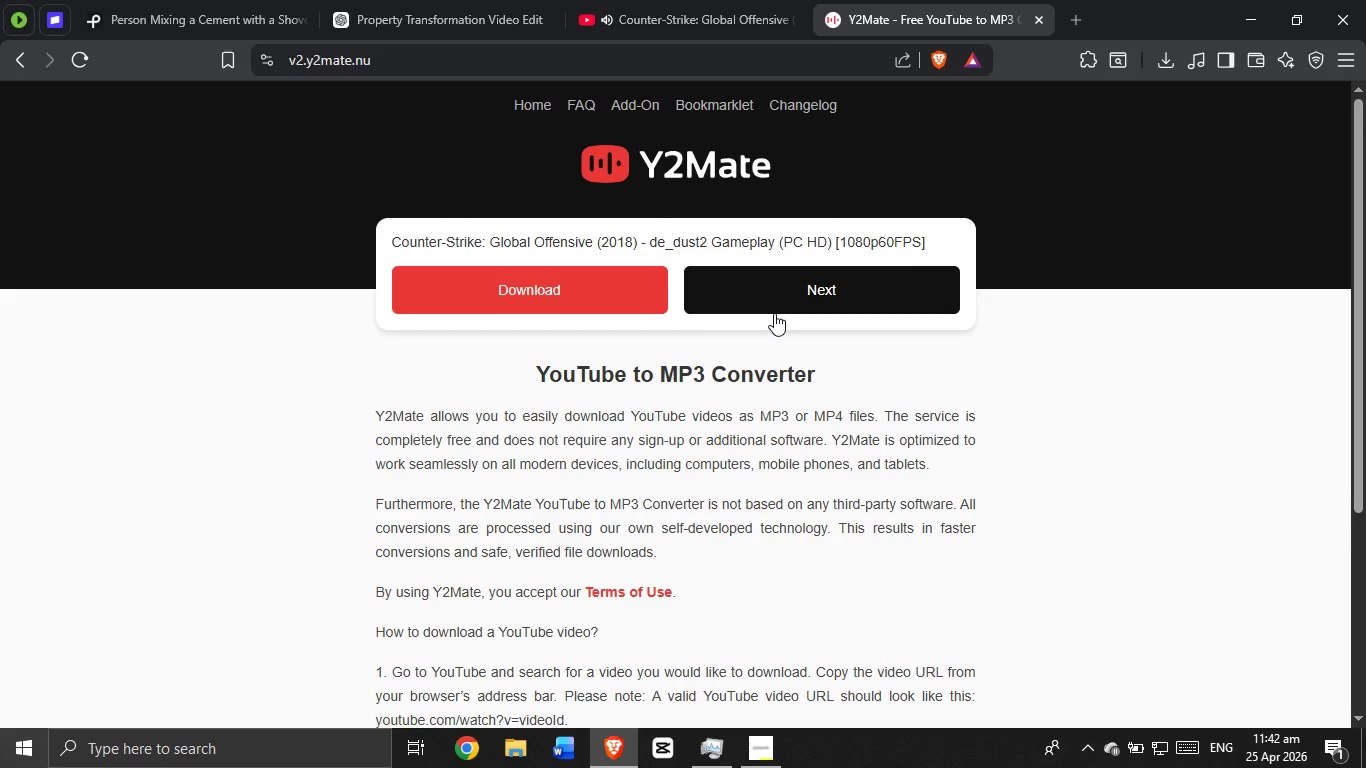 
left_click([774, 301])
 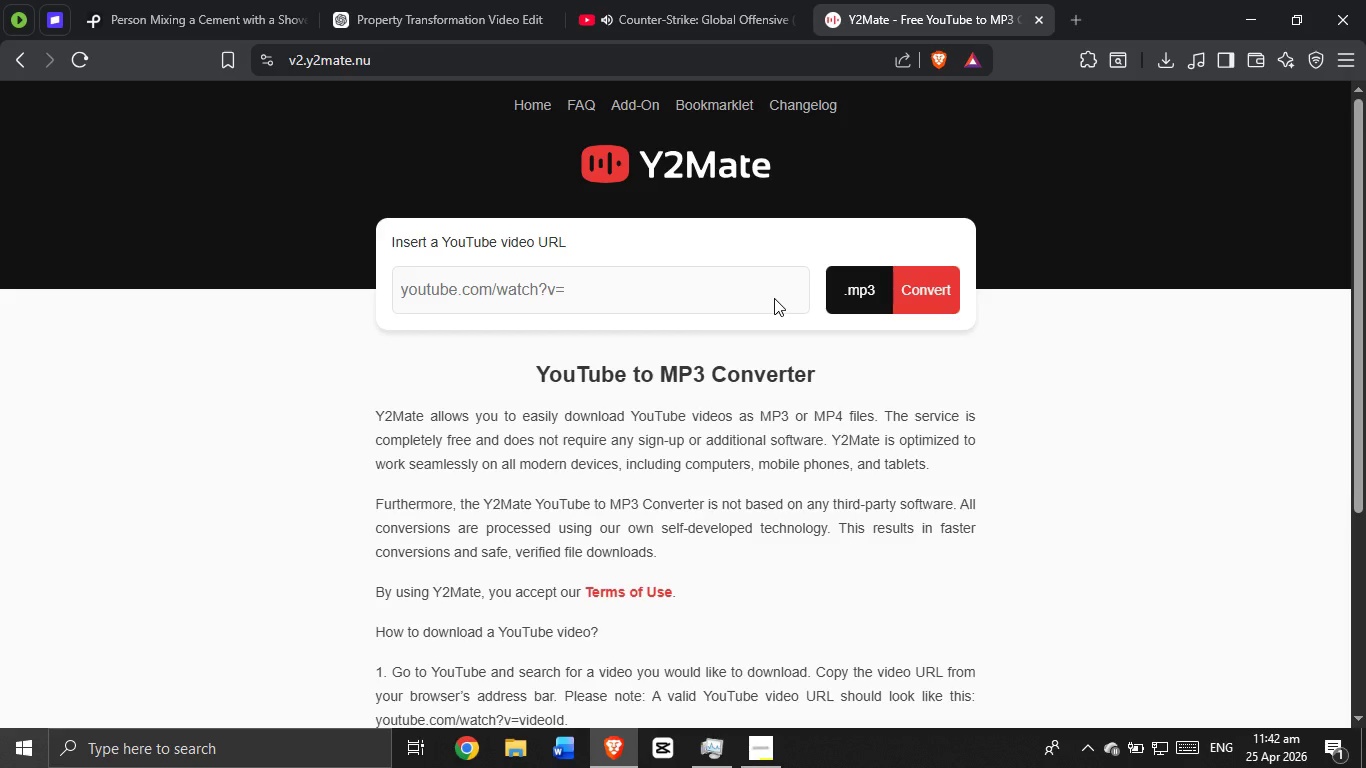 
left_click([869, 297])
 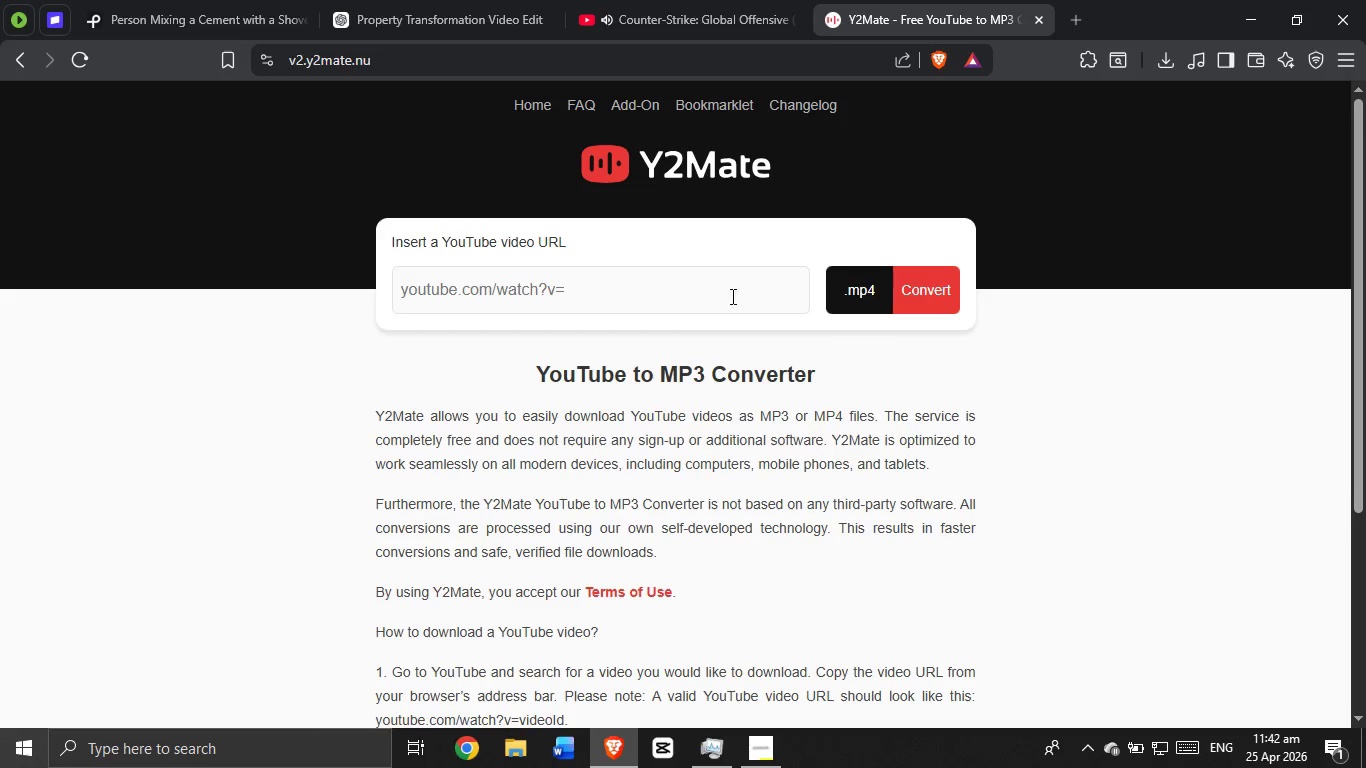 
right_click([695, 291])
 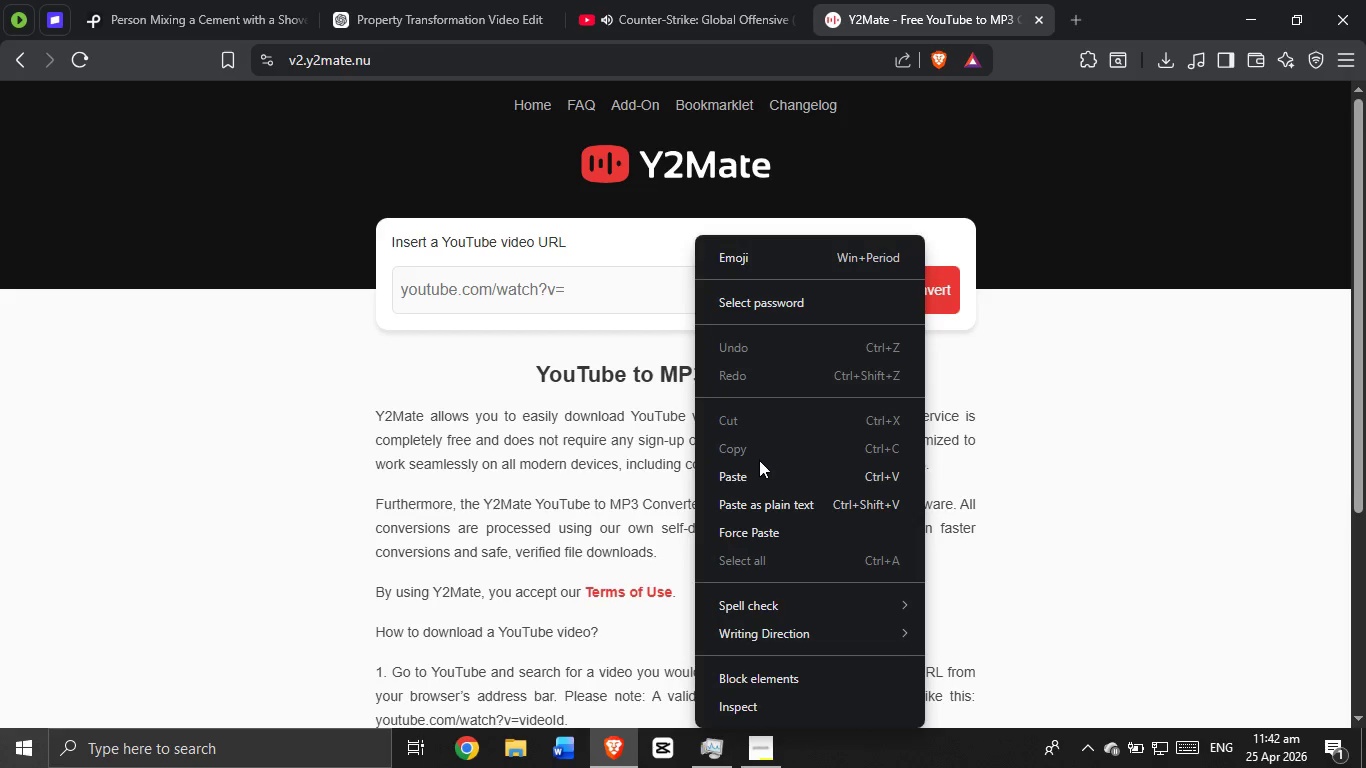 
left_click_drag(start_coordinate=[753, 472], to_coordinate=[753, 467])
 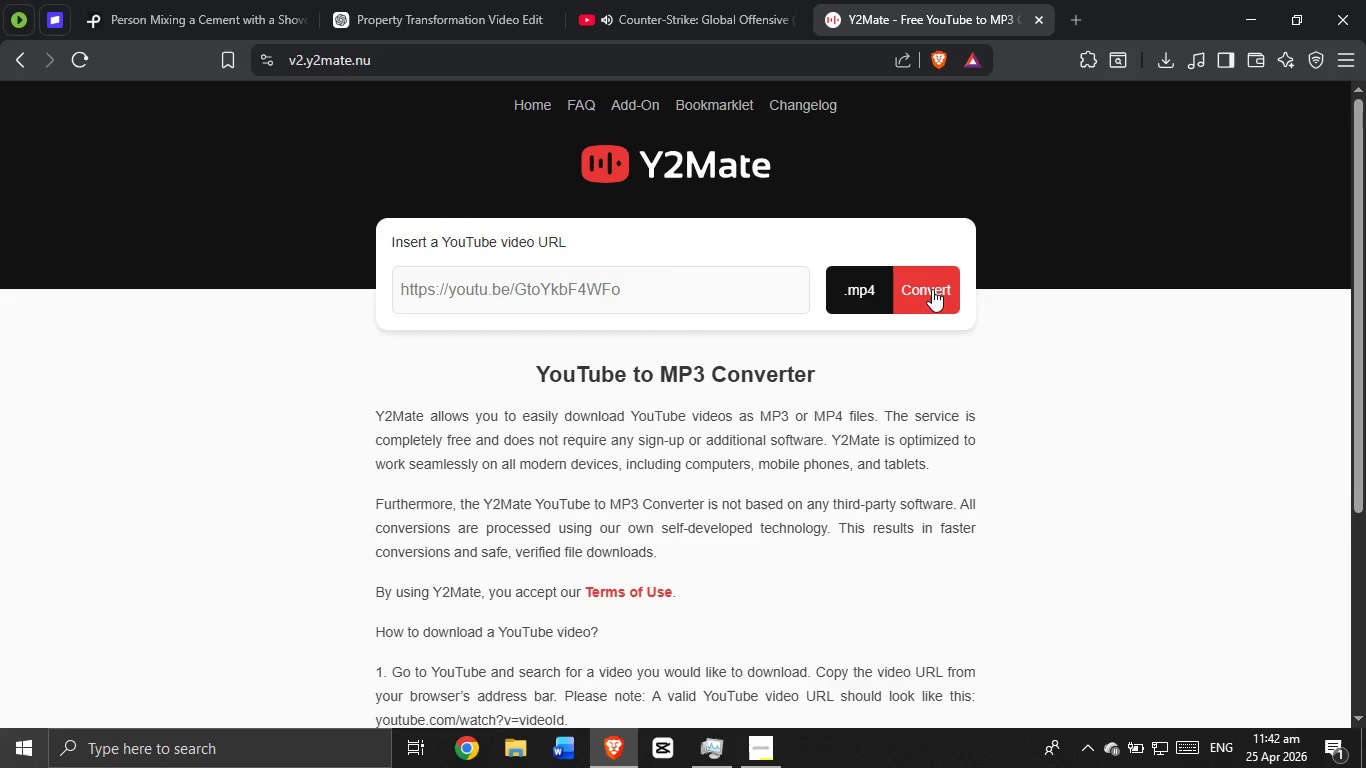 
left_click([931, 290])
 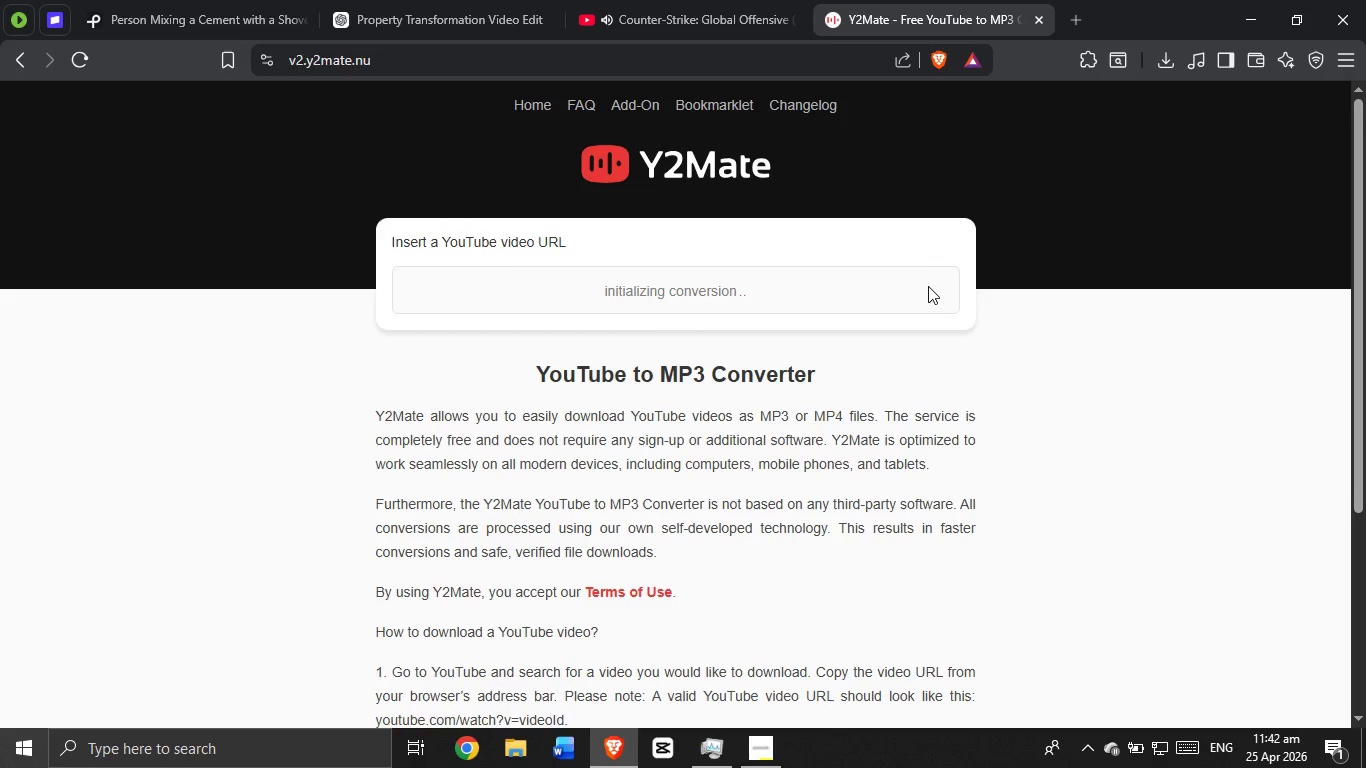 
mouse_move([905, 265])
 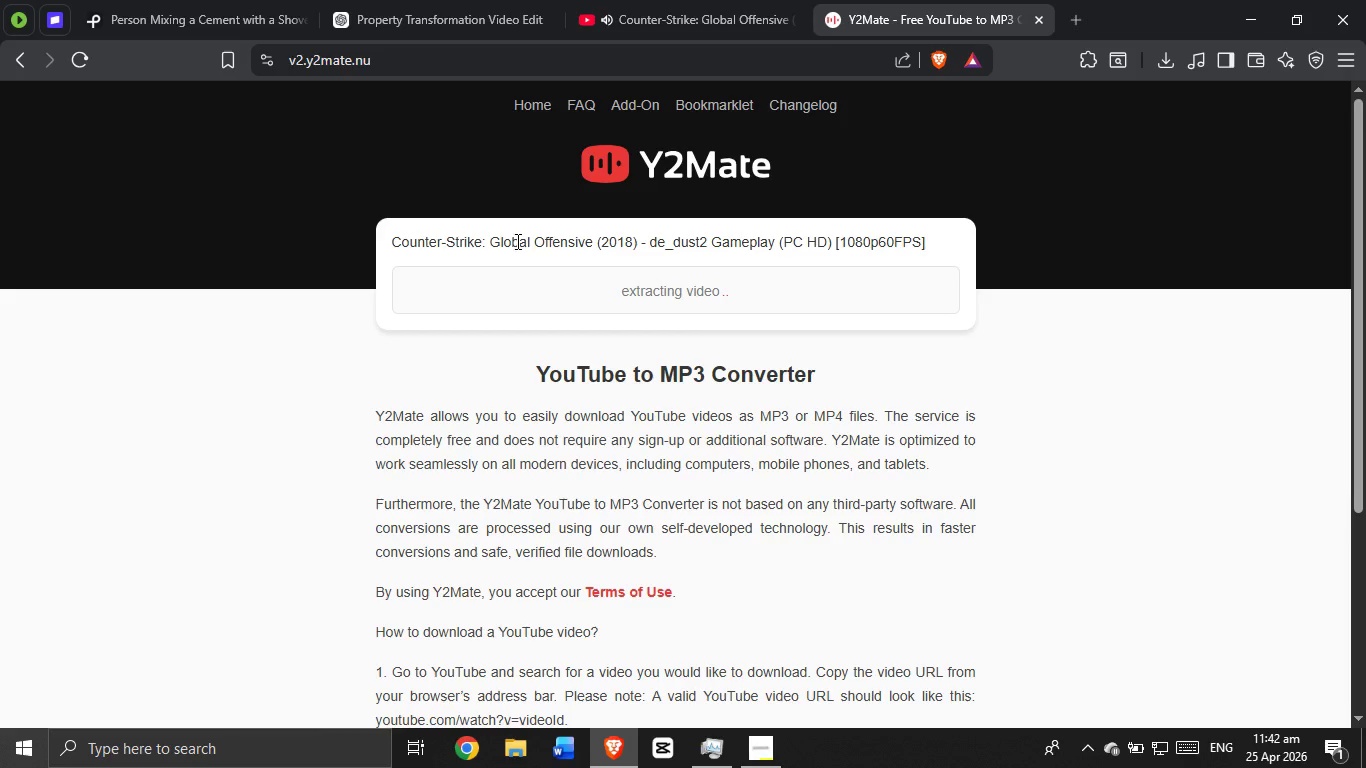 
wait(32.52)
 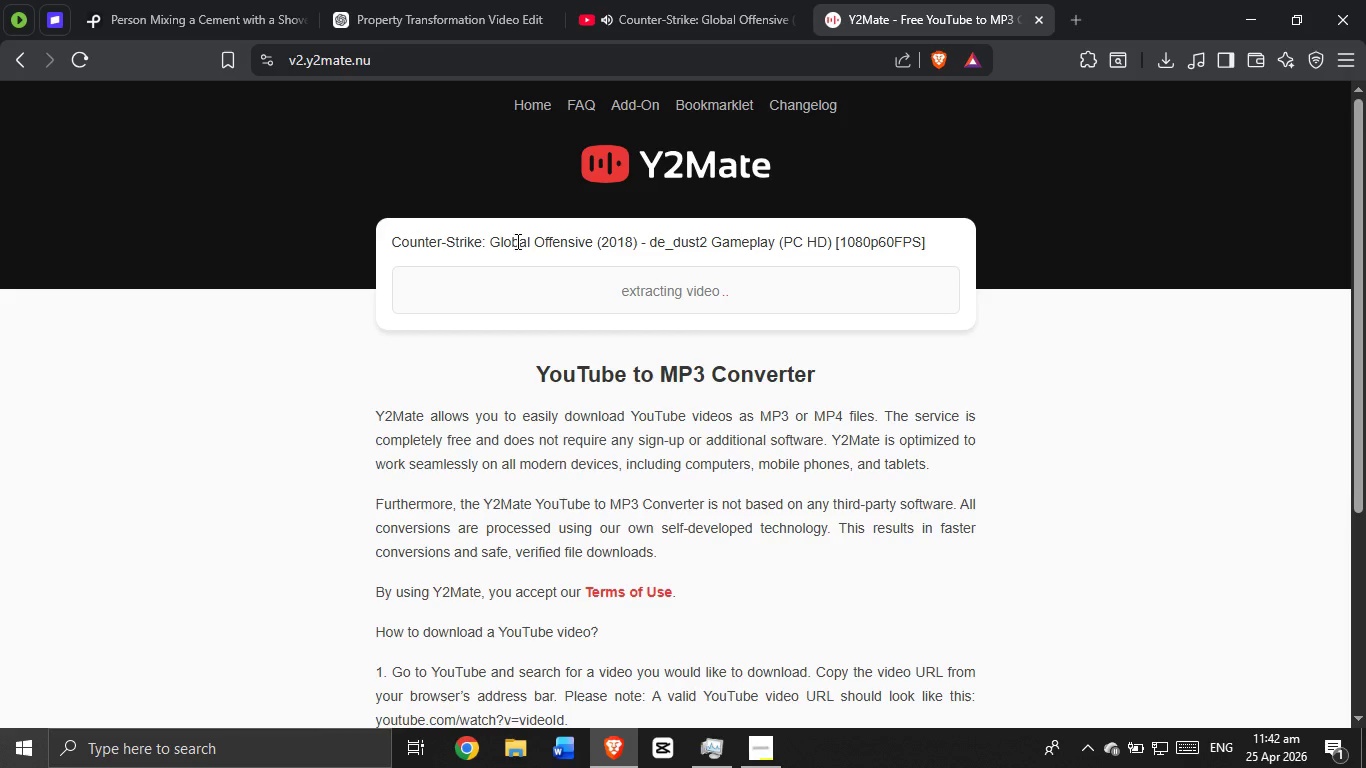 
left_click([526, 280])
 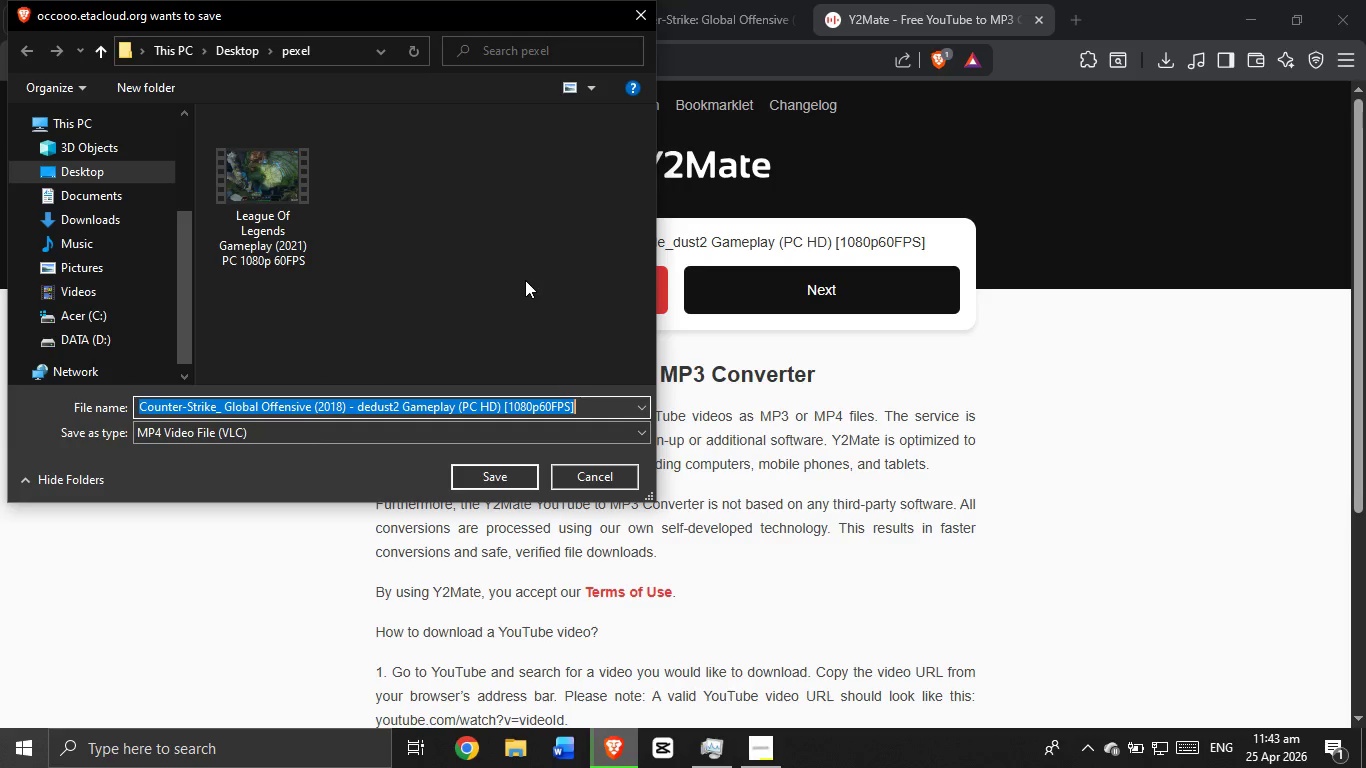 
wait(6.11)
 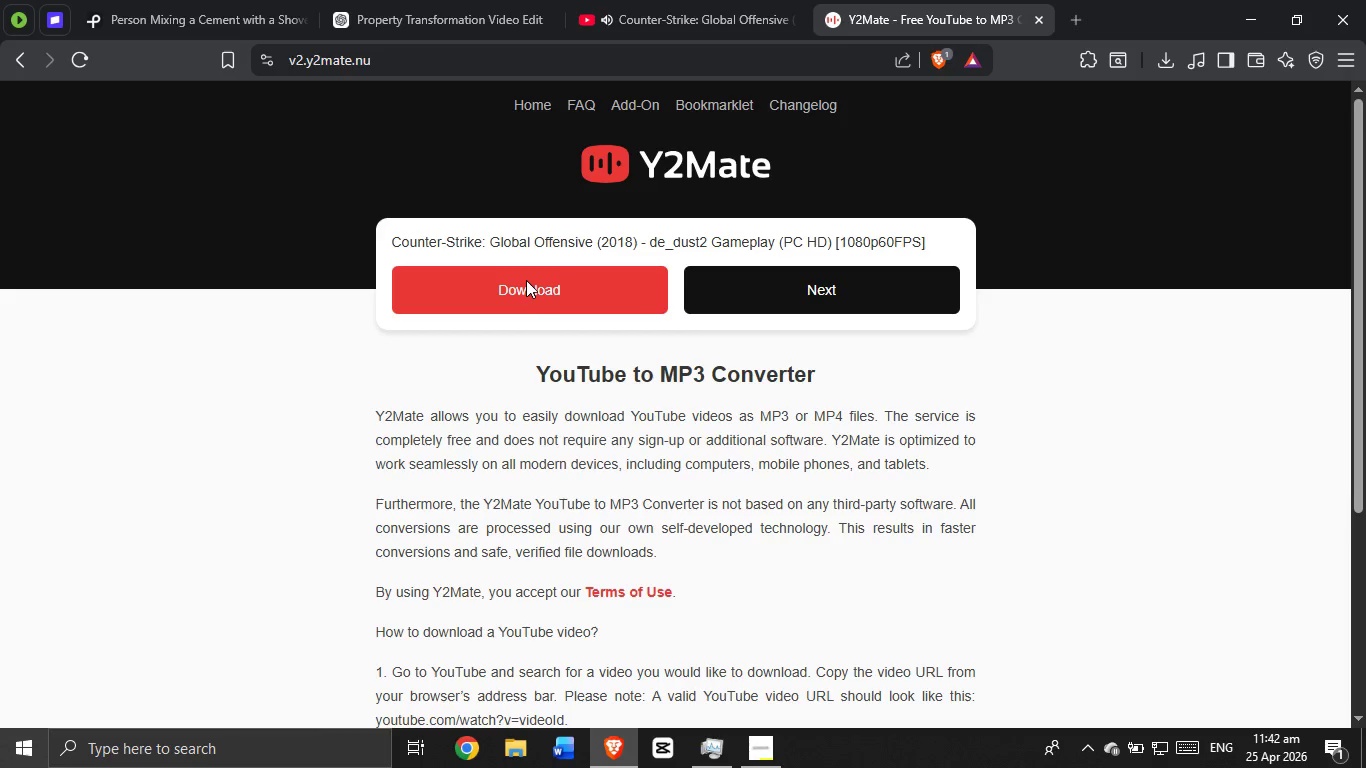 
left_click([503, 486])
 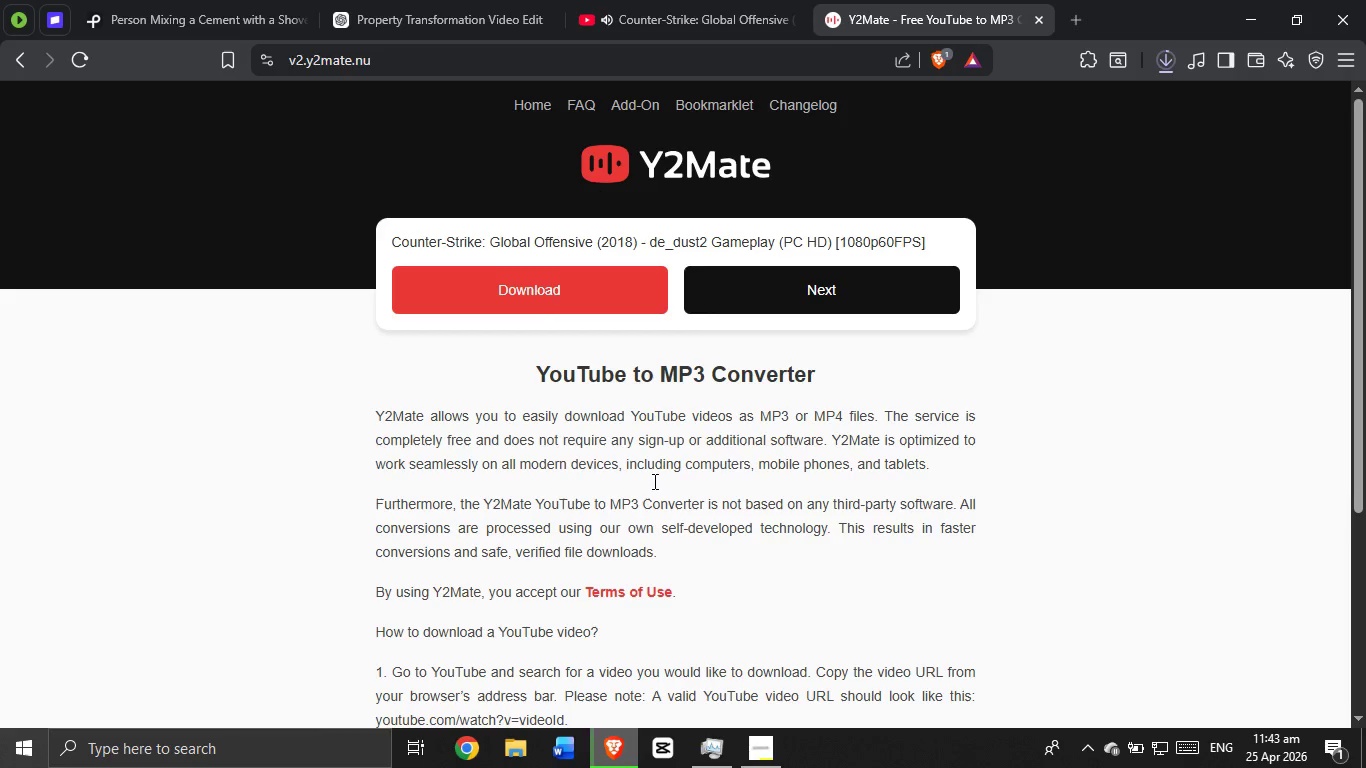 
left_click([628, 742])